 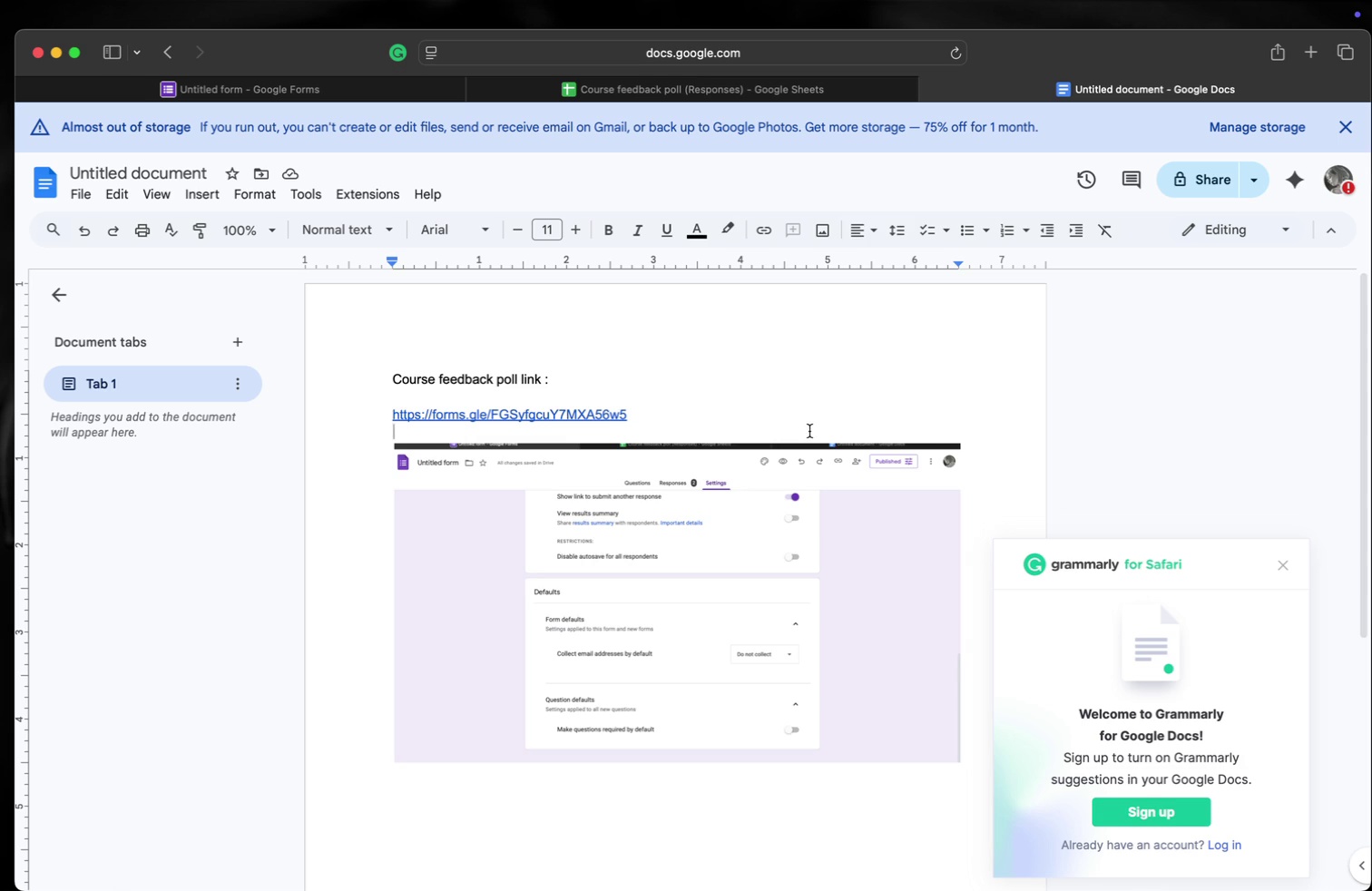 
key(Enter)
 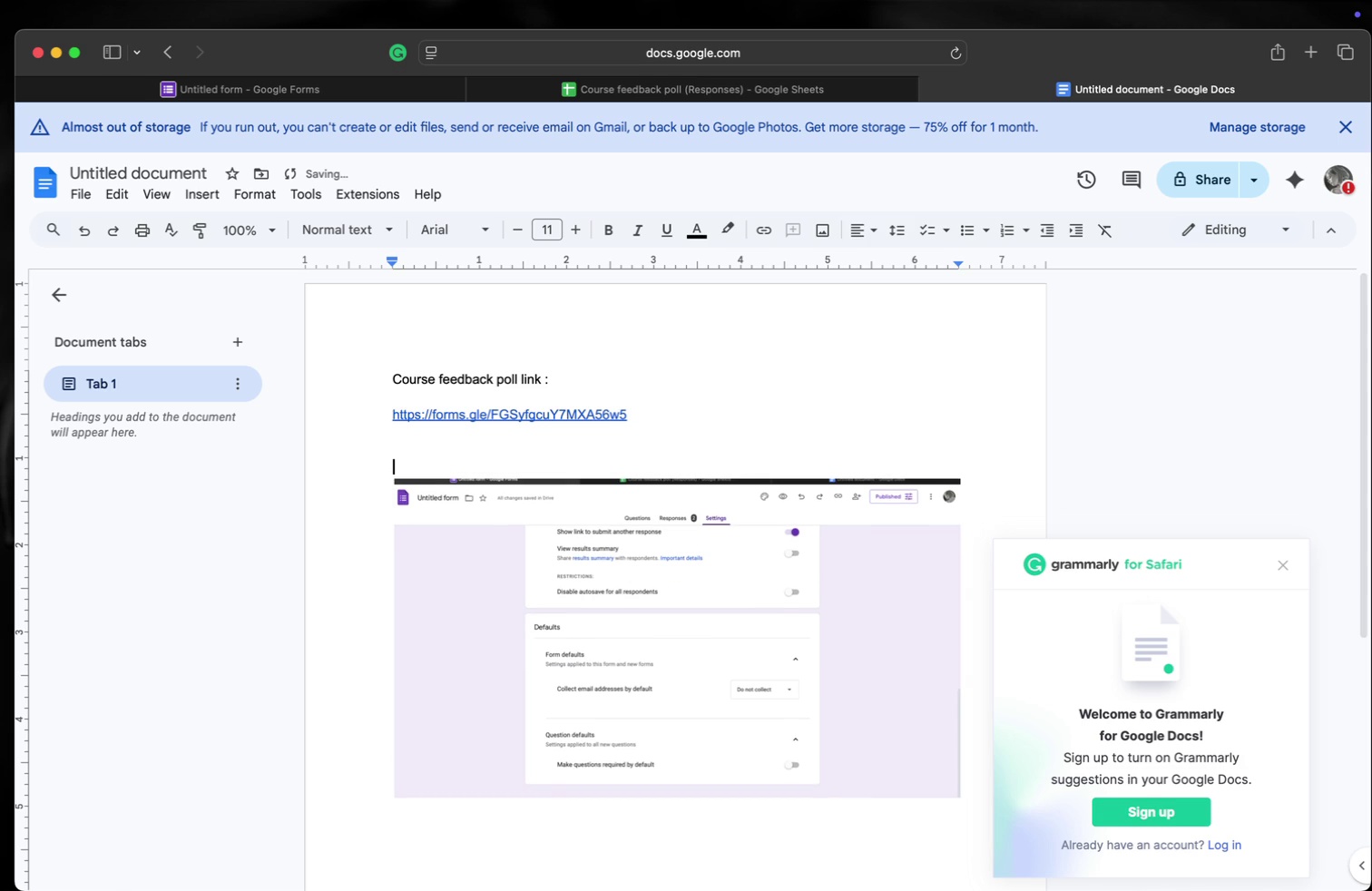 
key(Enter)
 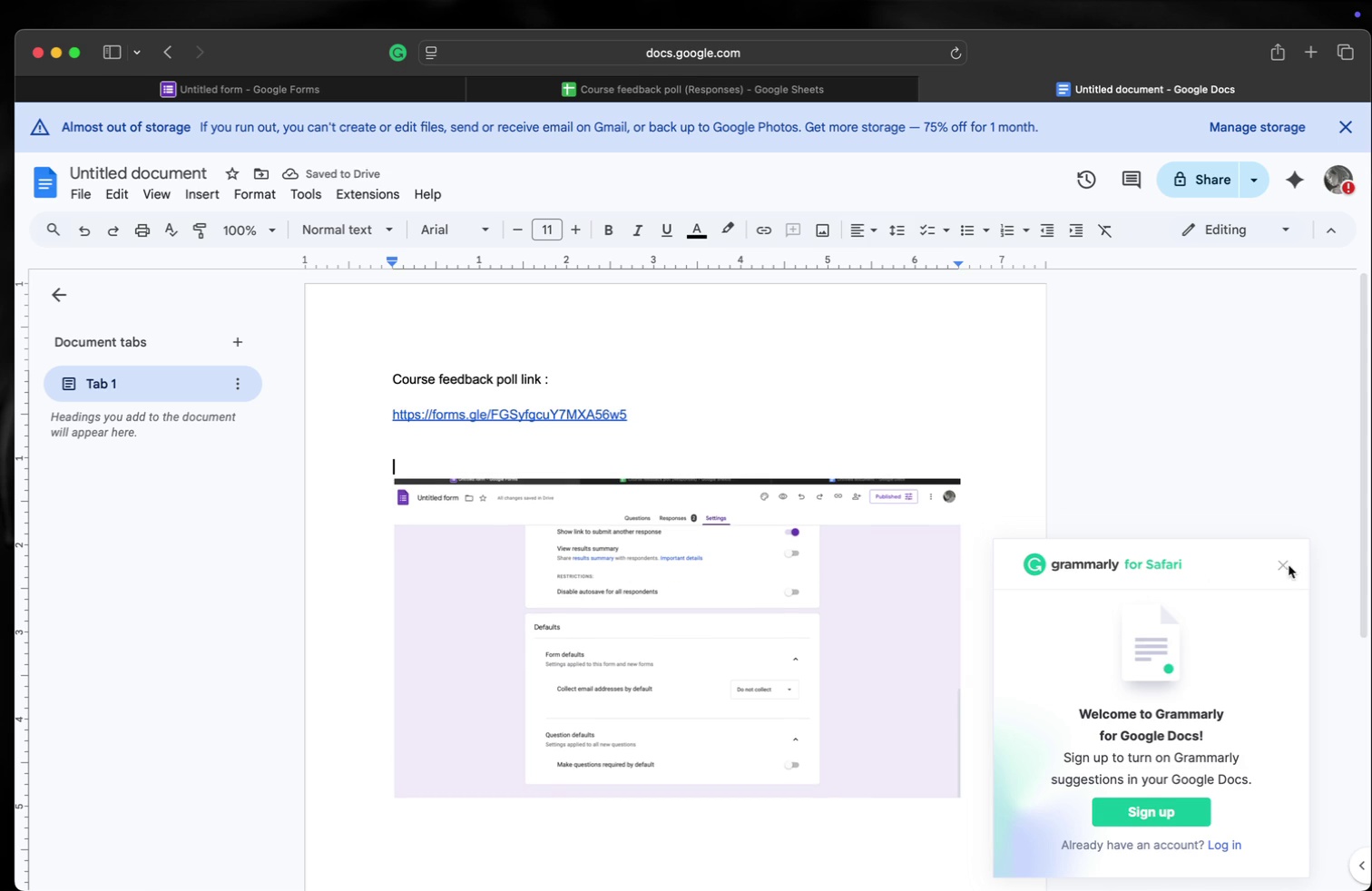 
left_click([1286, 566])
 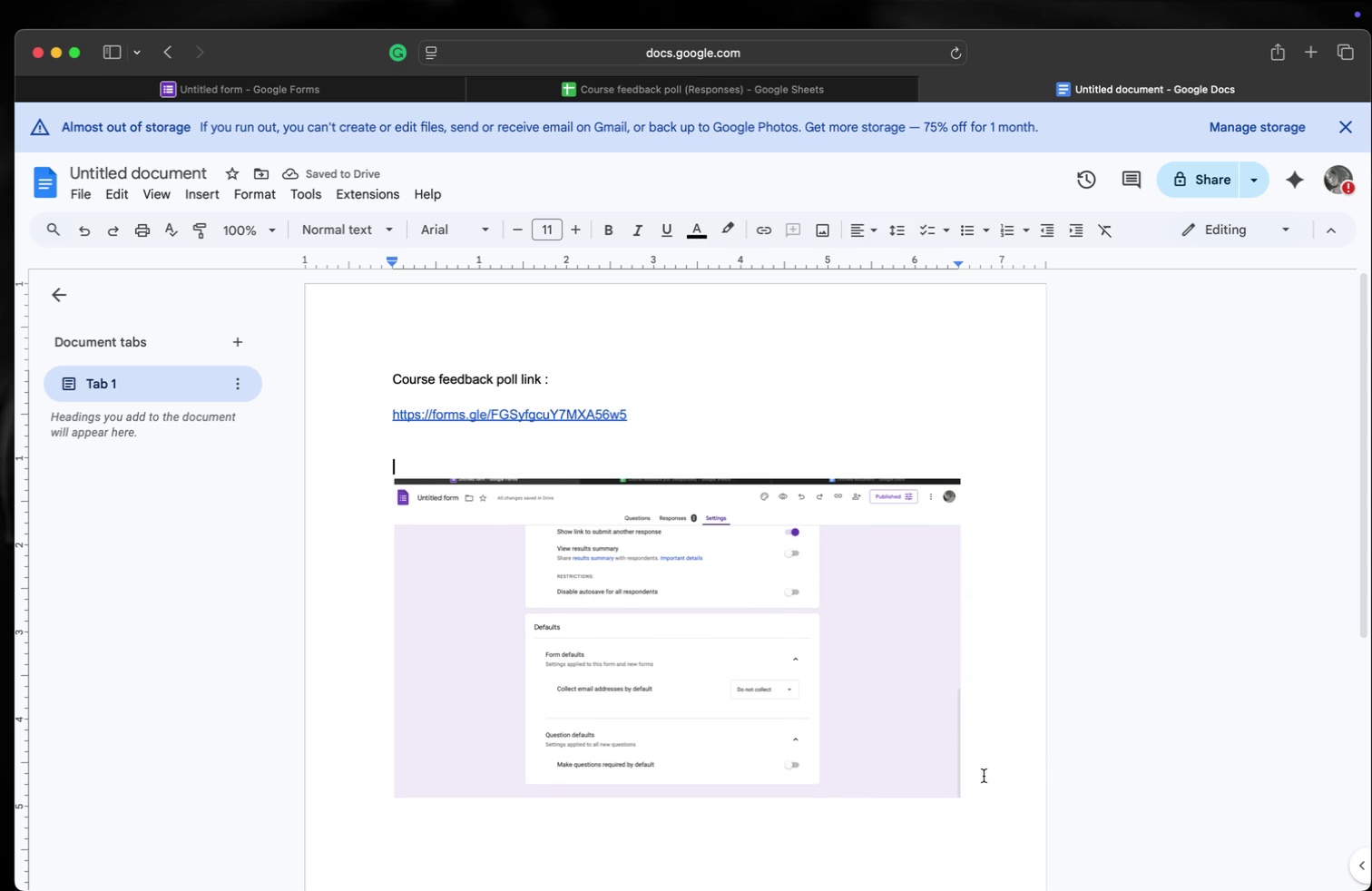 
left_click([984, 776])
 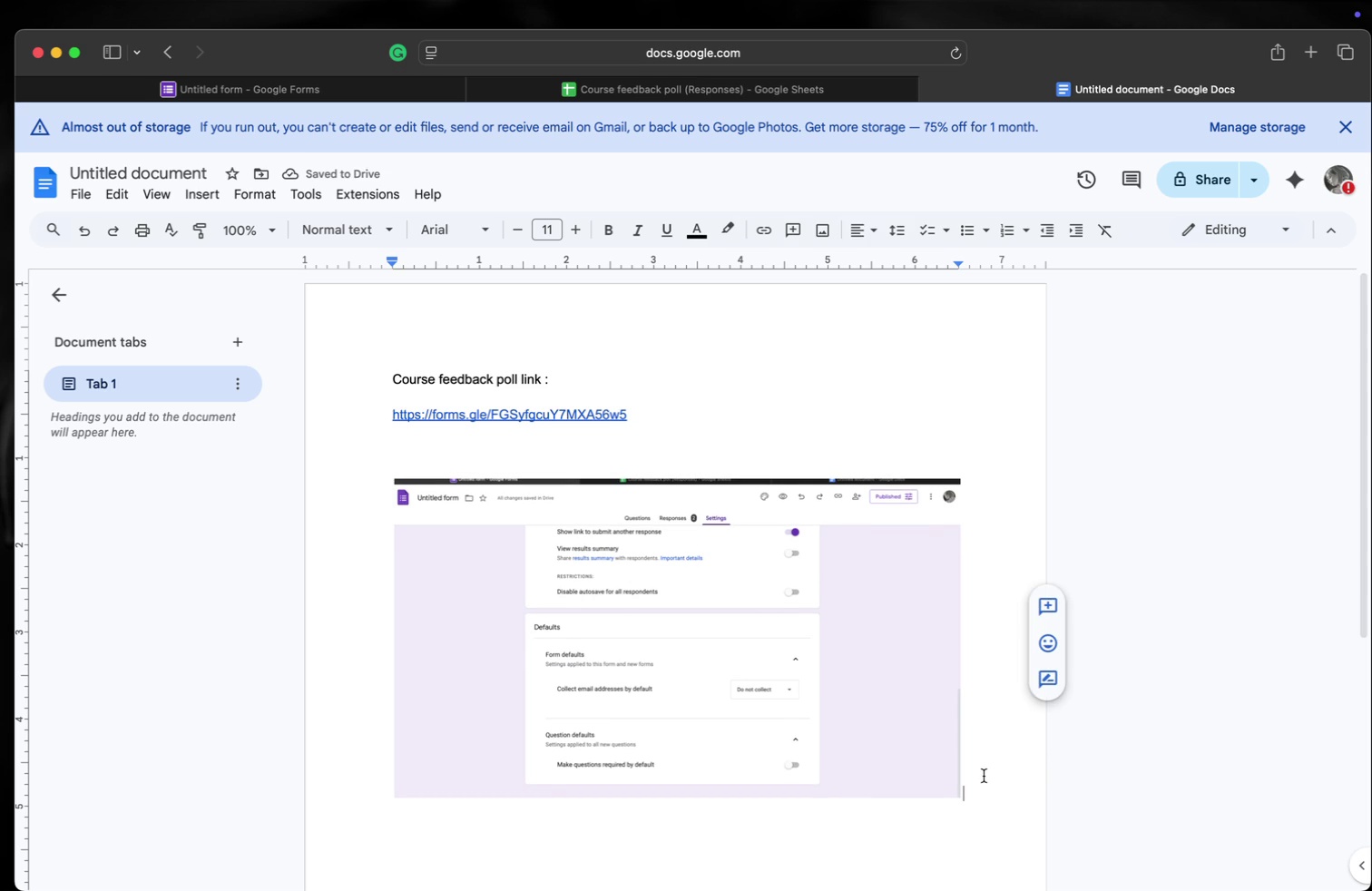 
key(Enter)
 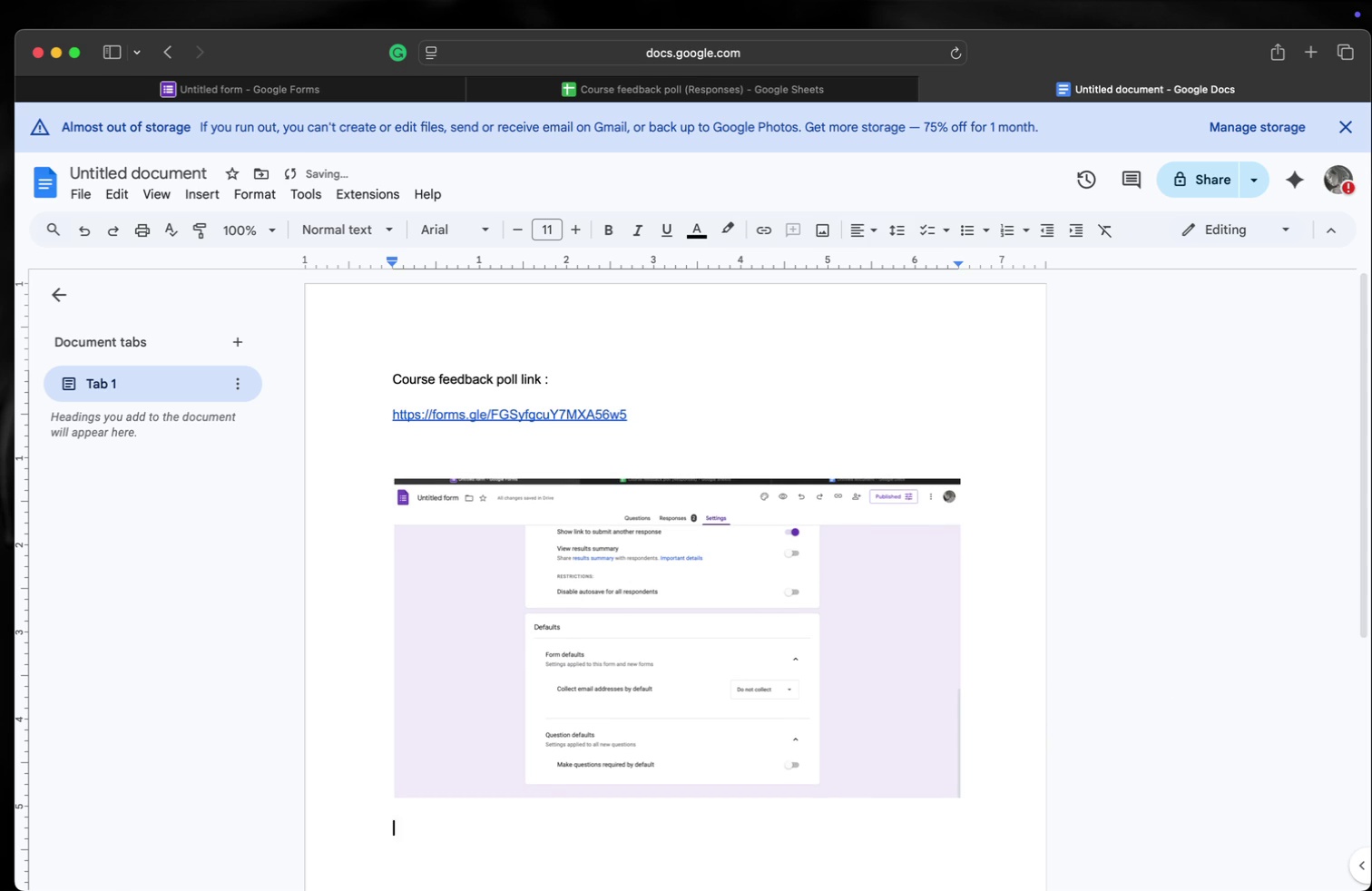 
key(Enter)
 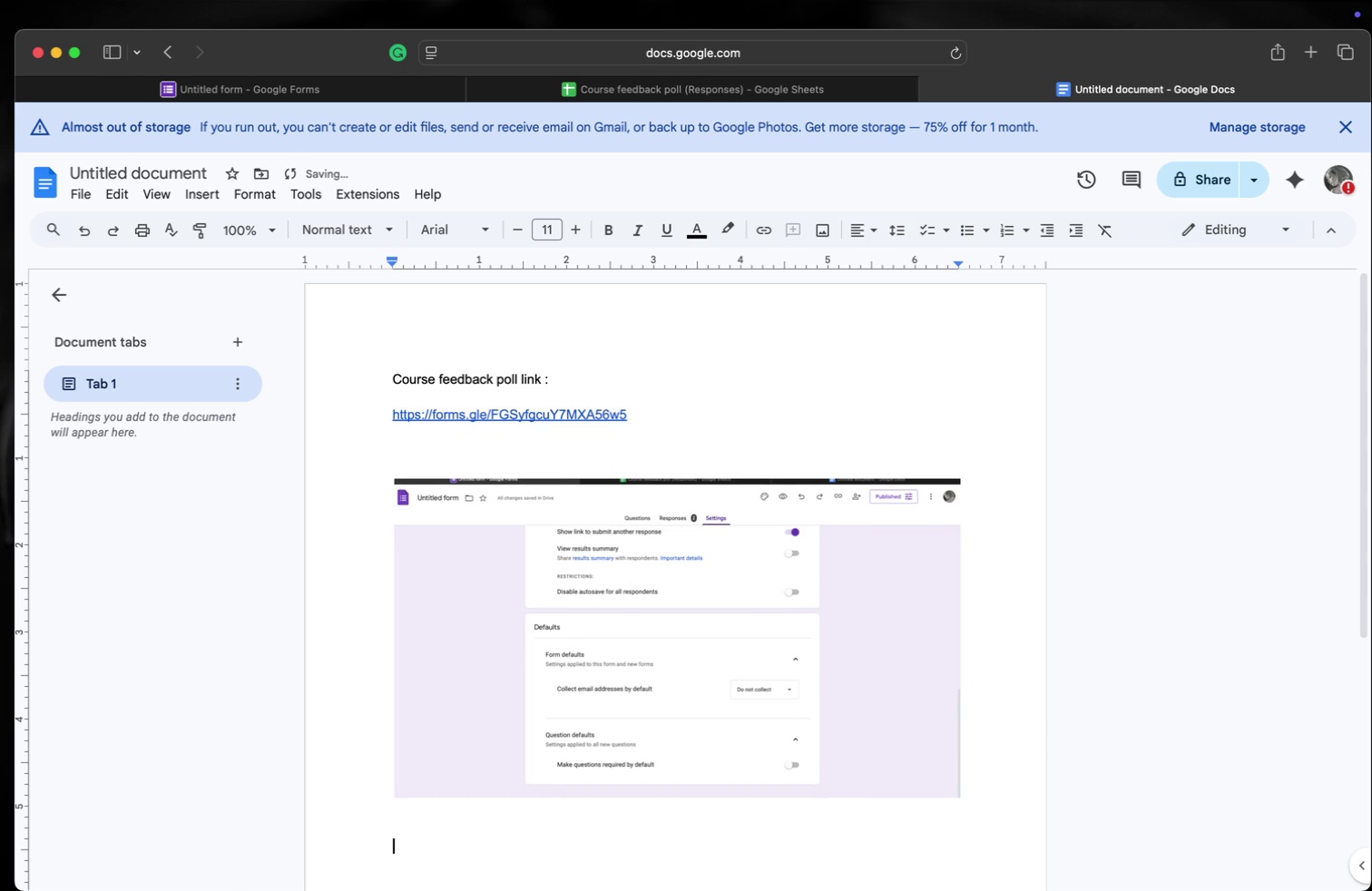 
key(Enter)
 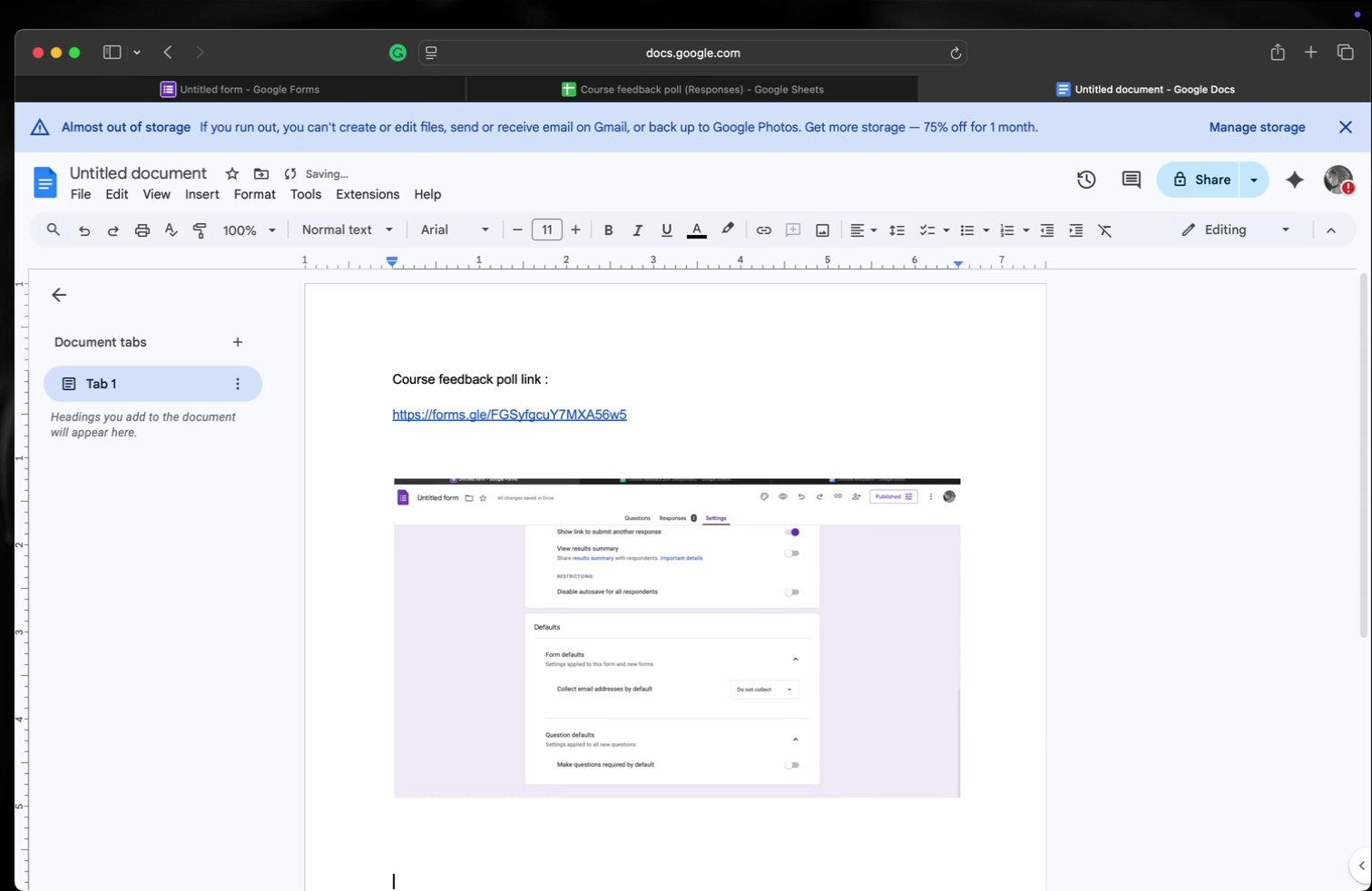 
key(Enter)
 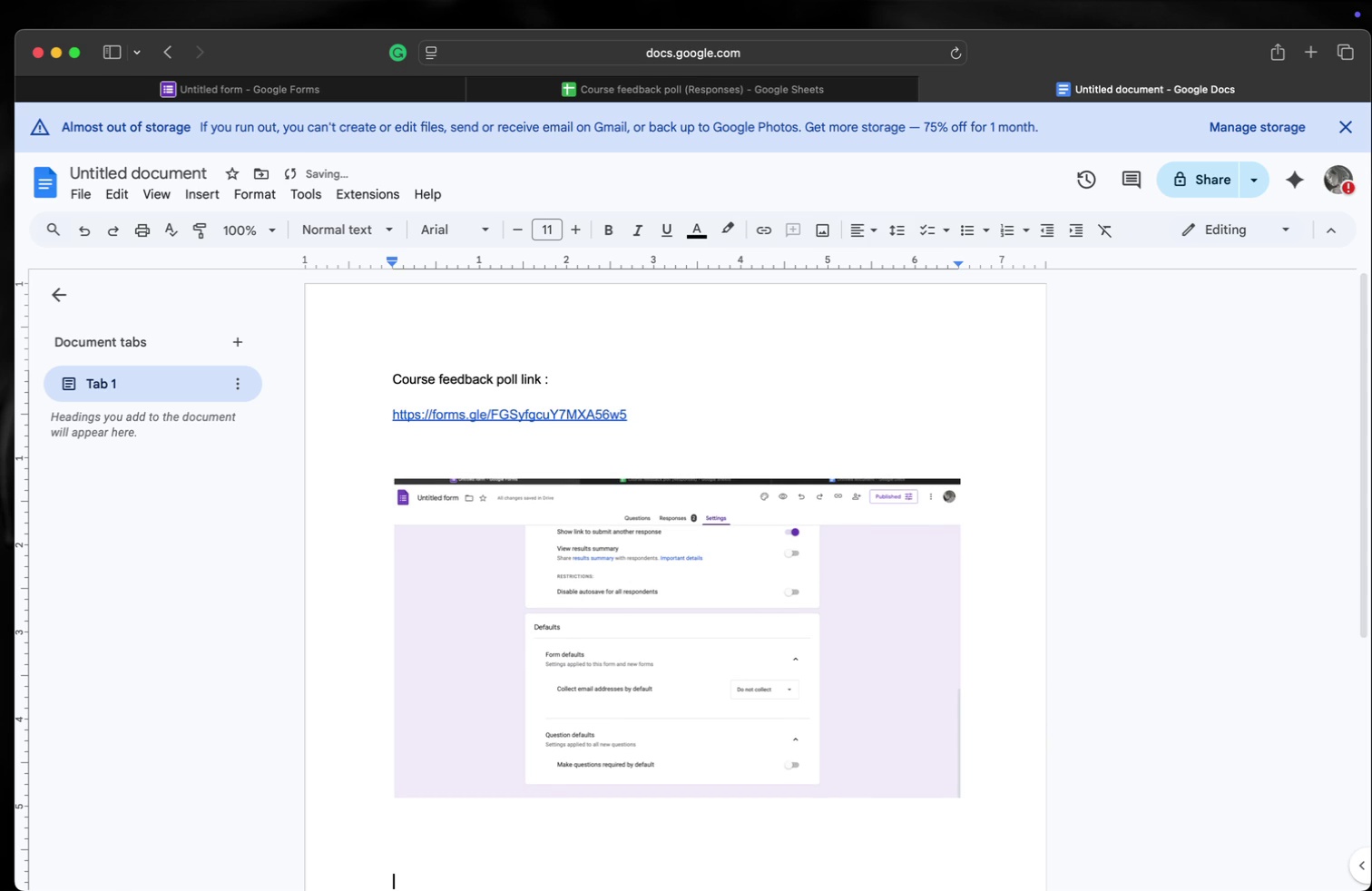 
key(Enter)
 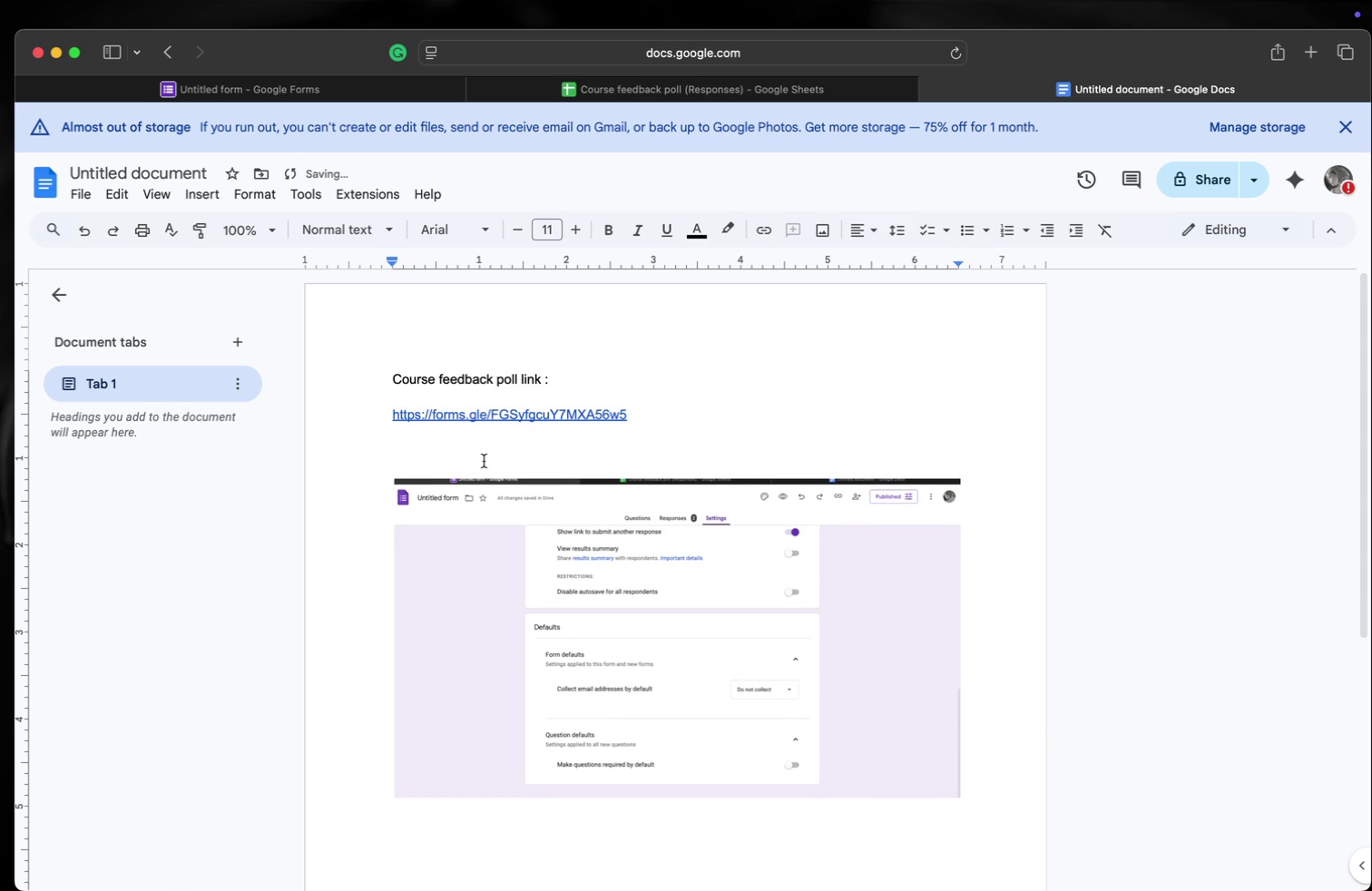 
left_click([484, 461])
 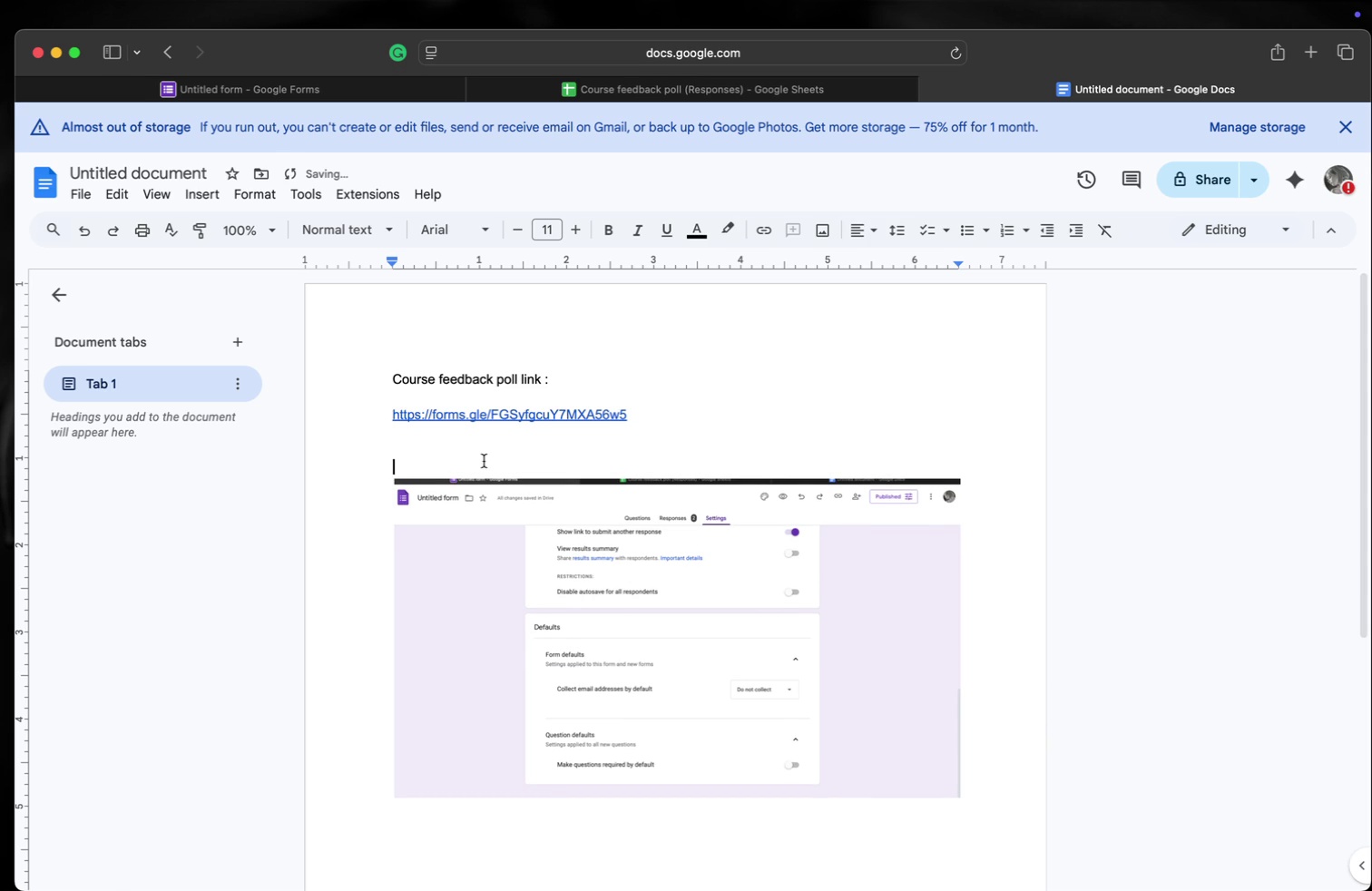 
type(Screenshots of the settings: )